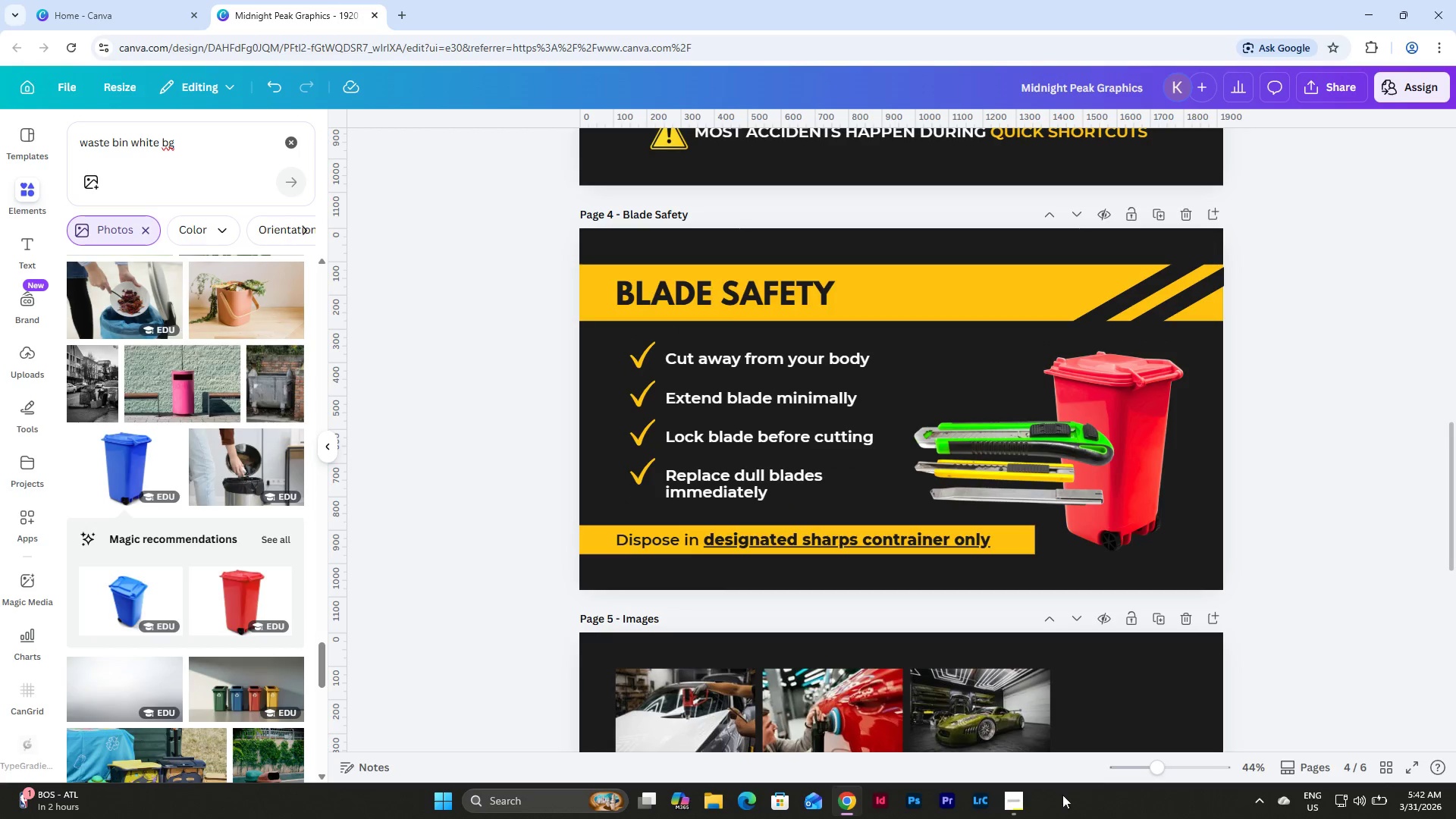 
left_click([1024, 799])